 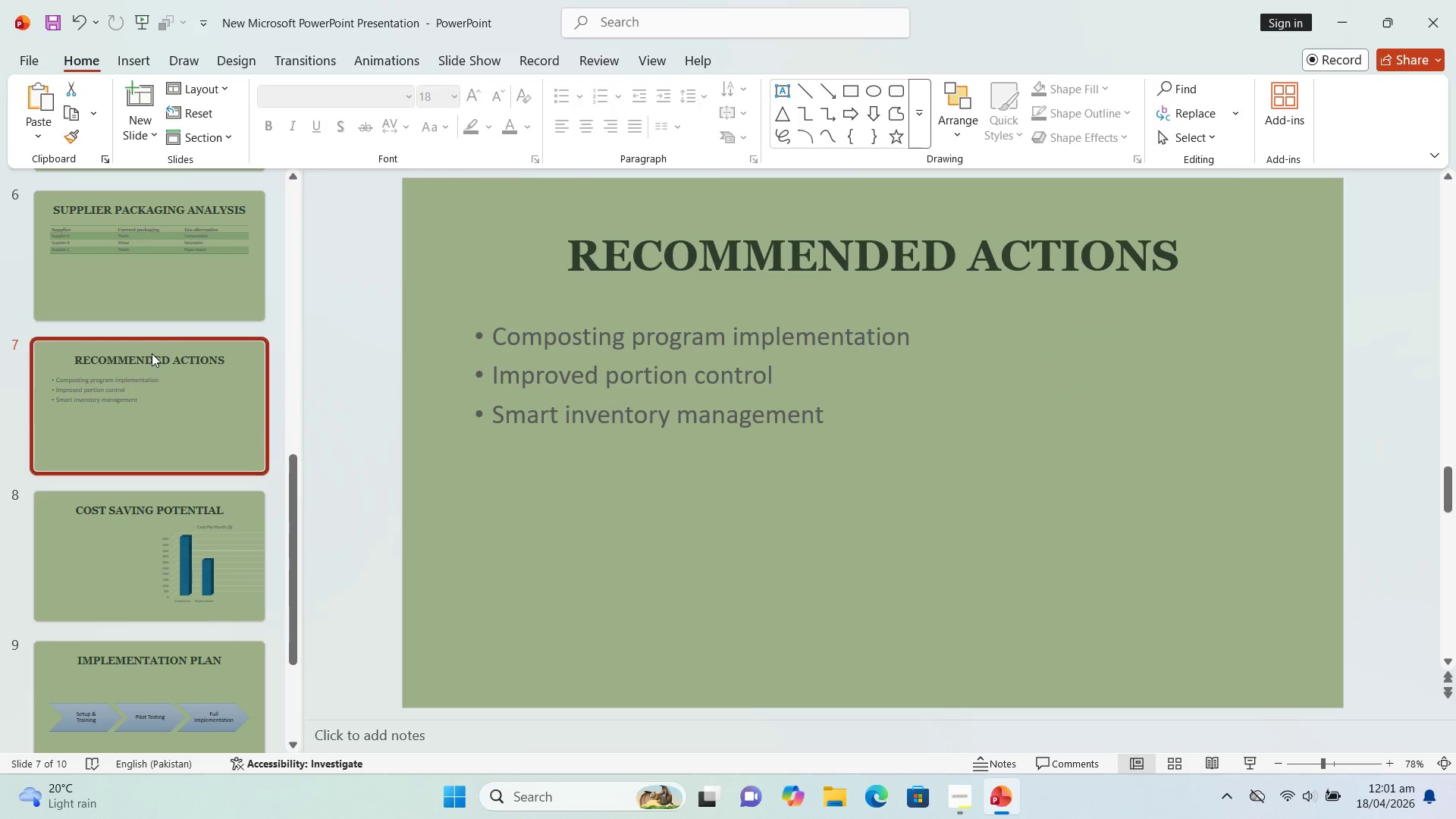 
scroll: coordinate [152, 353], scroll_direction: up, amount: 4.0
 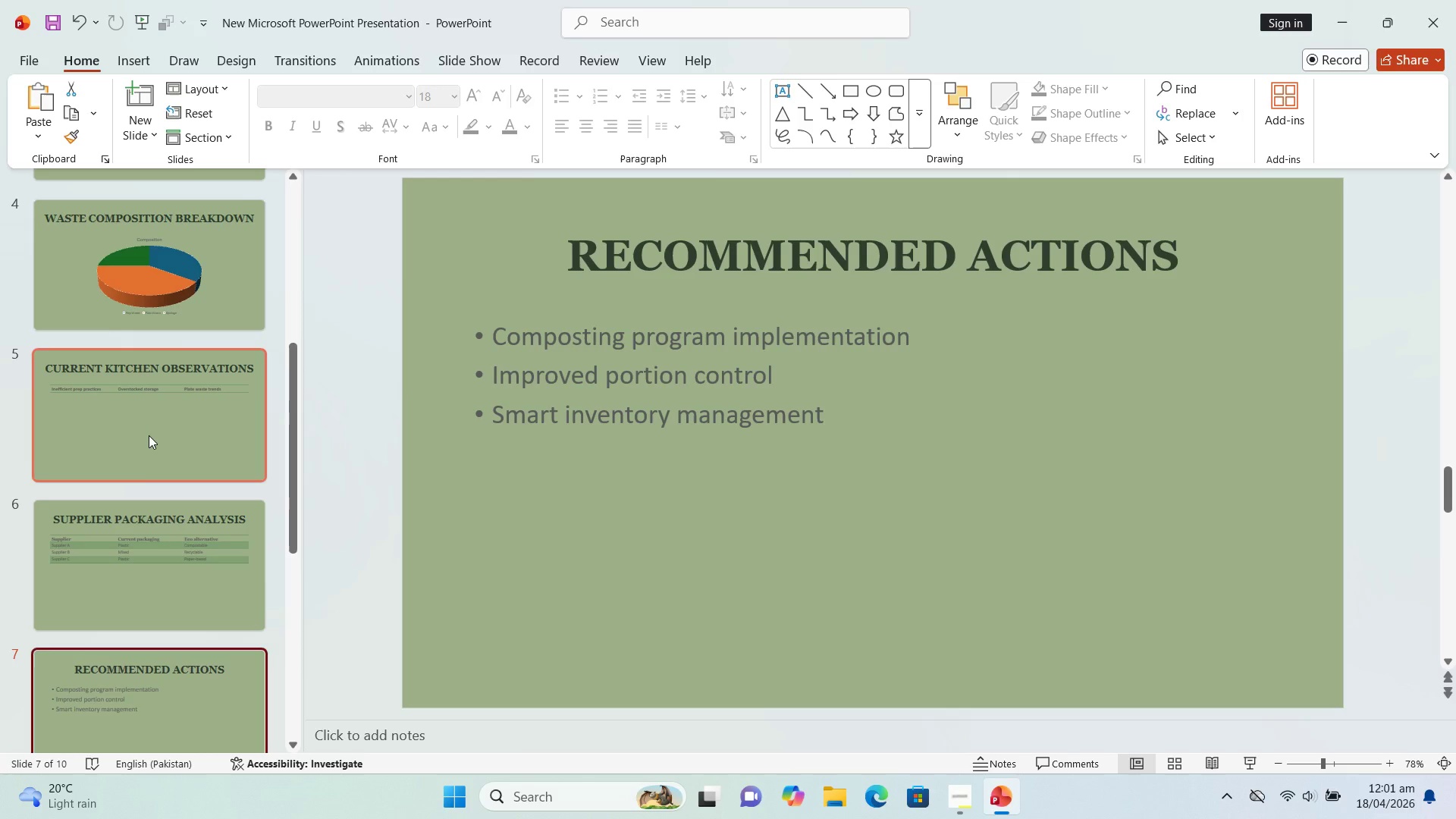 
left_click([149, 435])
 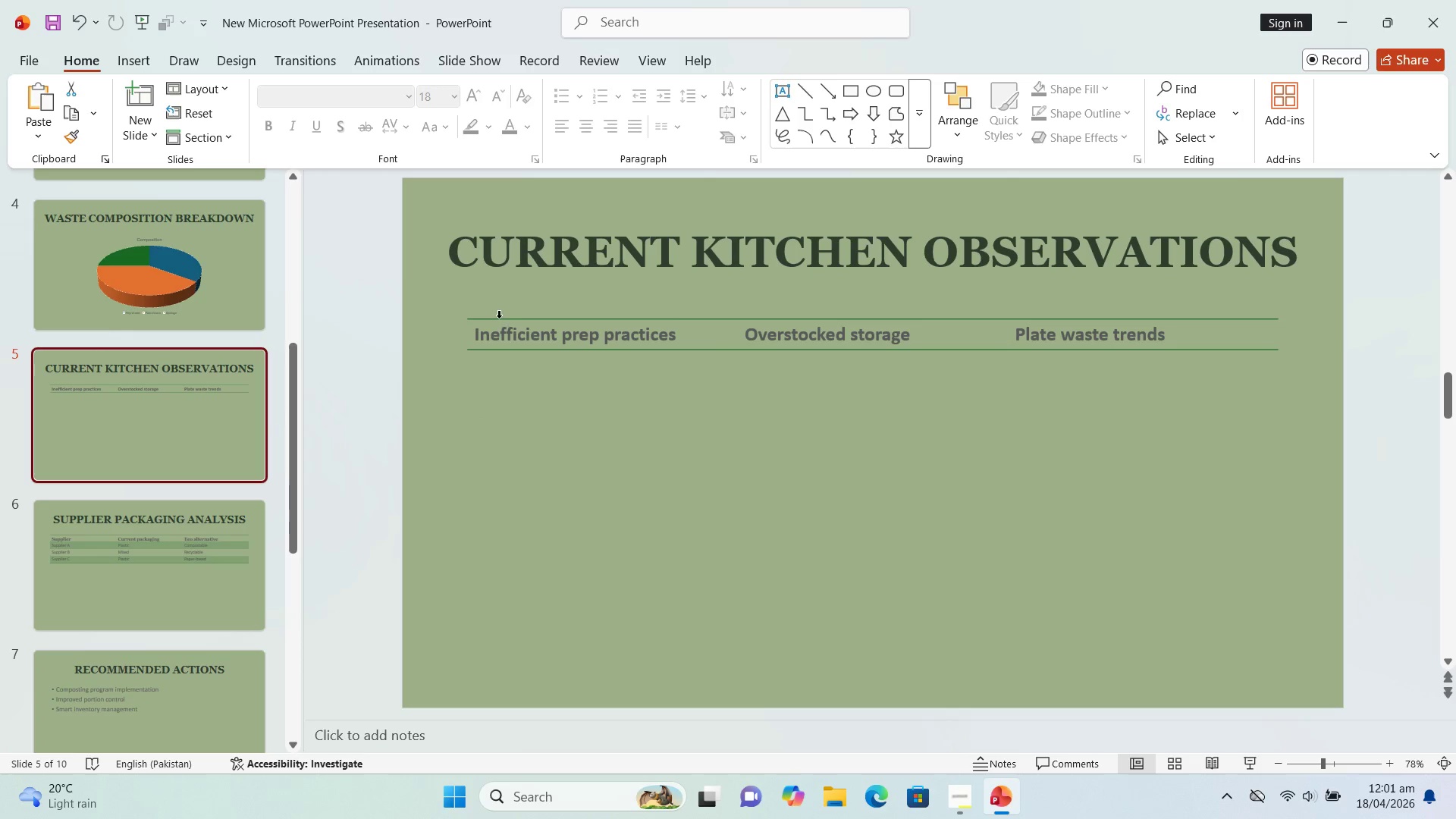 
left_click([512, 335])
 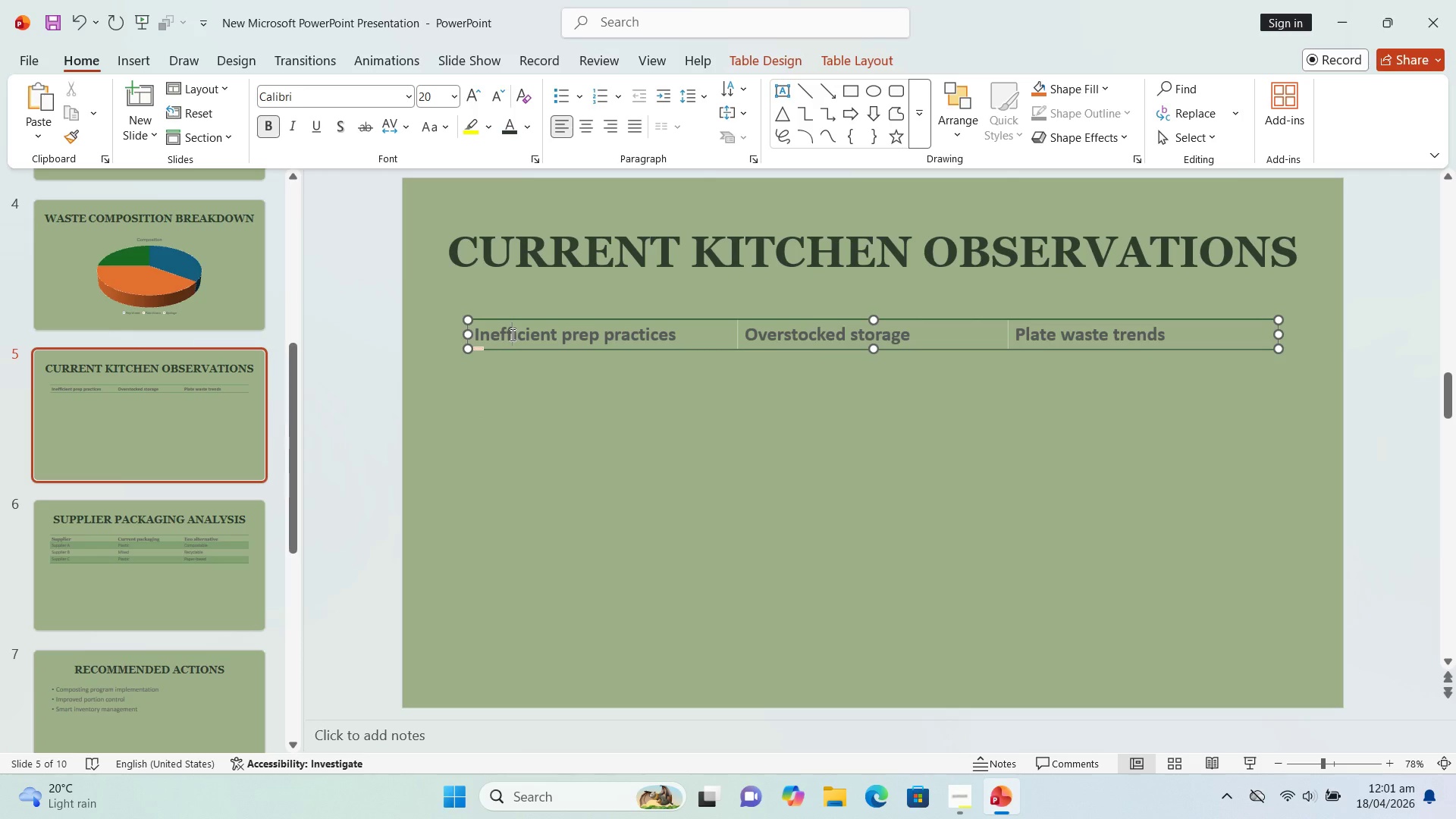 
key(Control+A)
 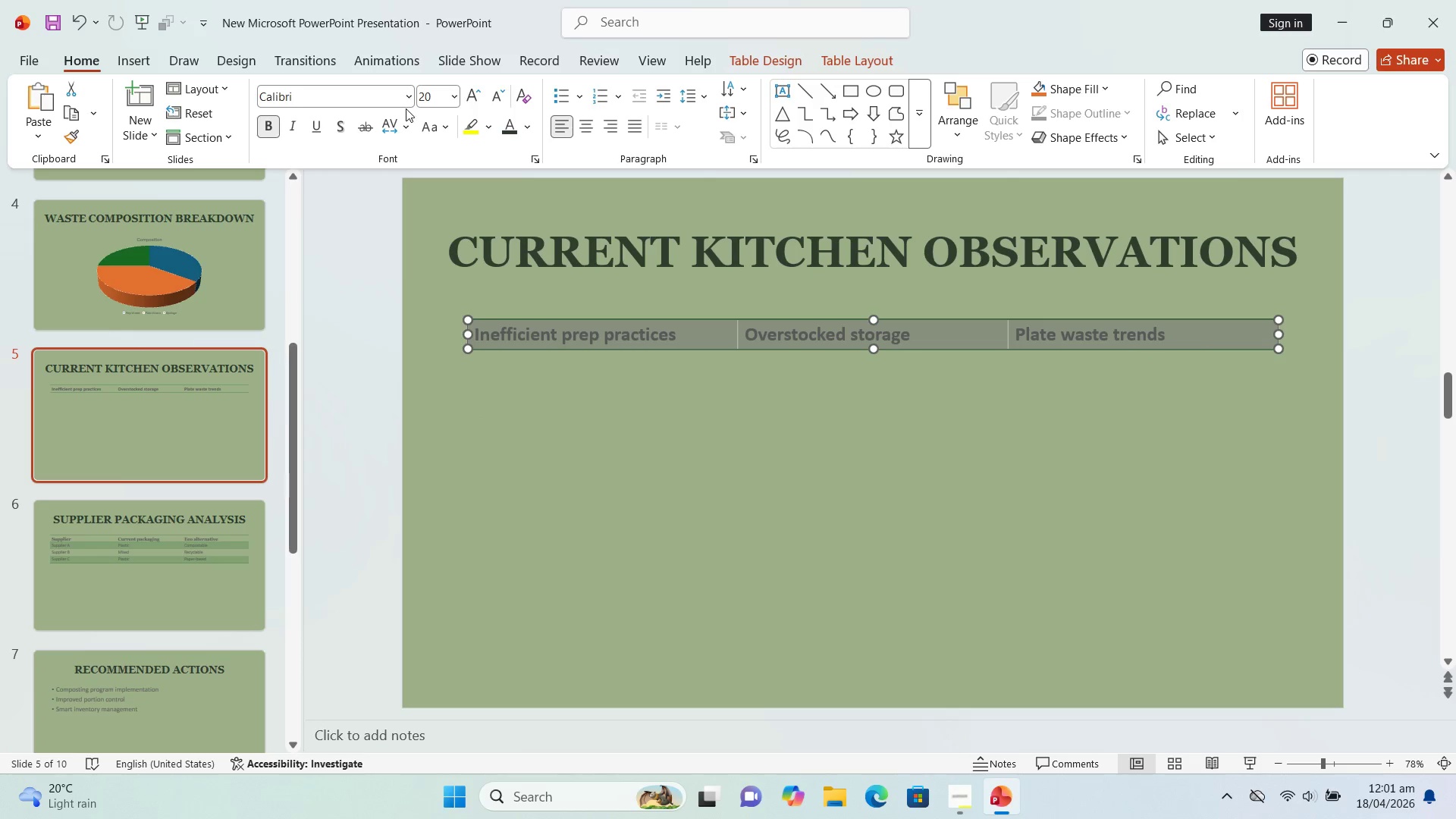 
left_click([407, 104])
 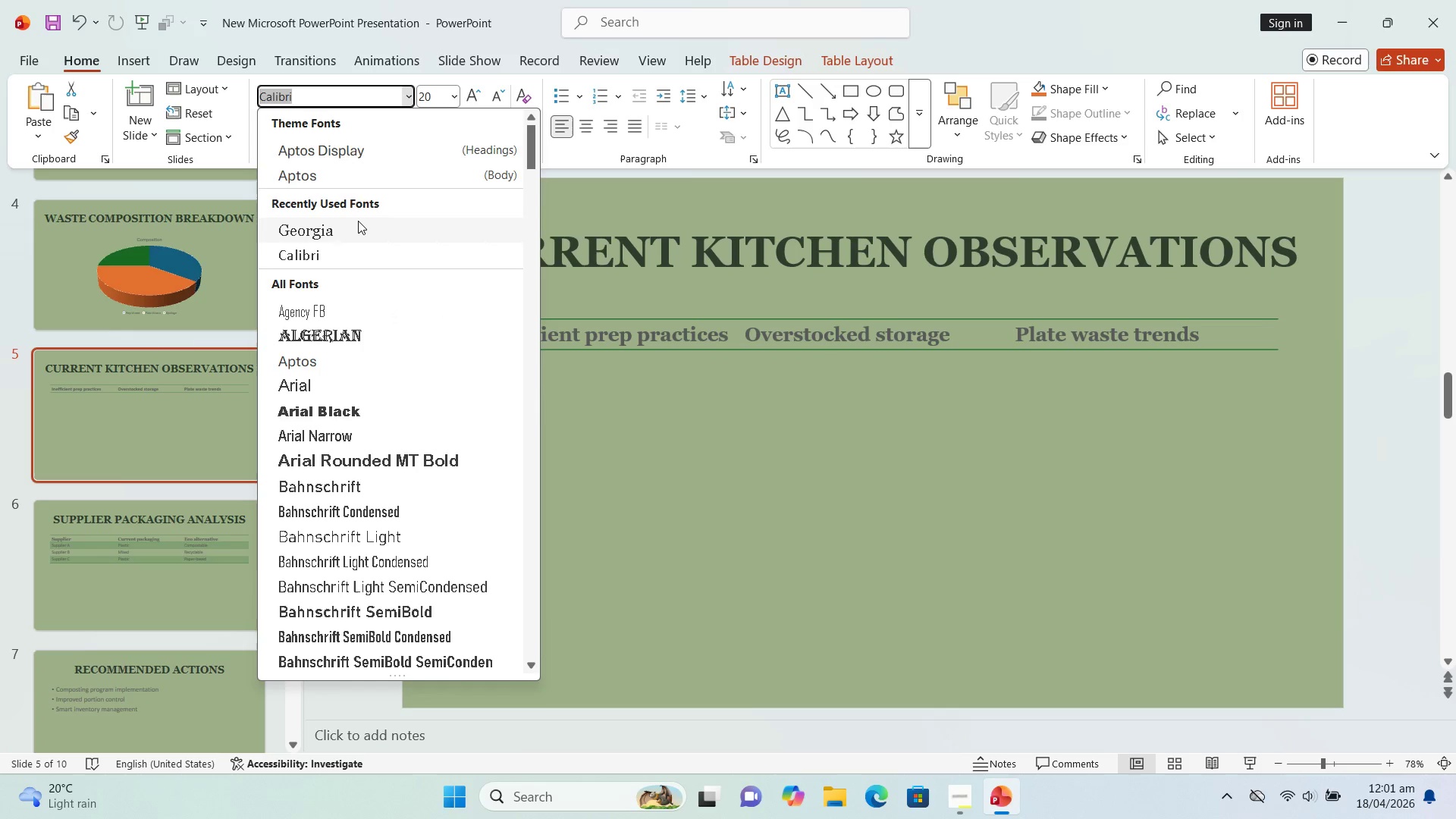 
left_click_drag(start_coordinate=[356, 223], to_coordinate=[359, 224])
 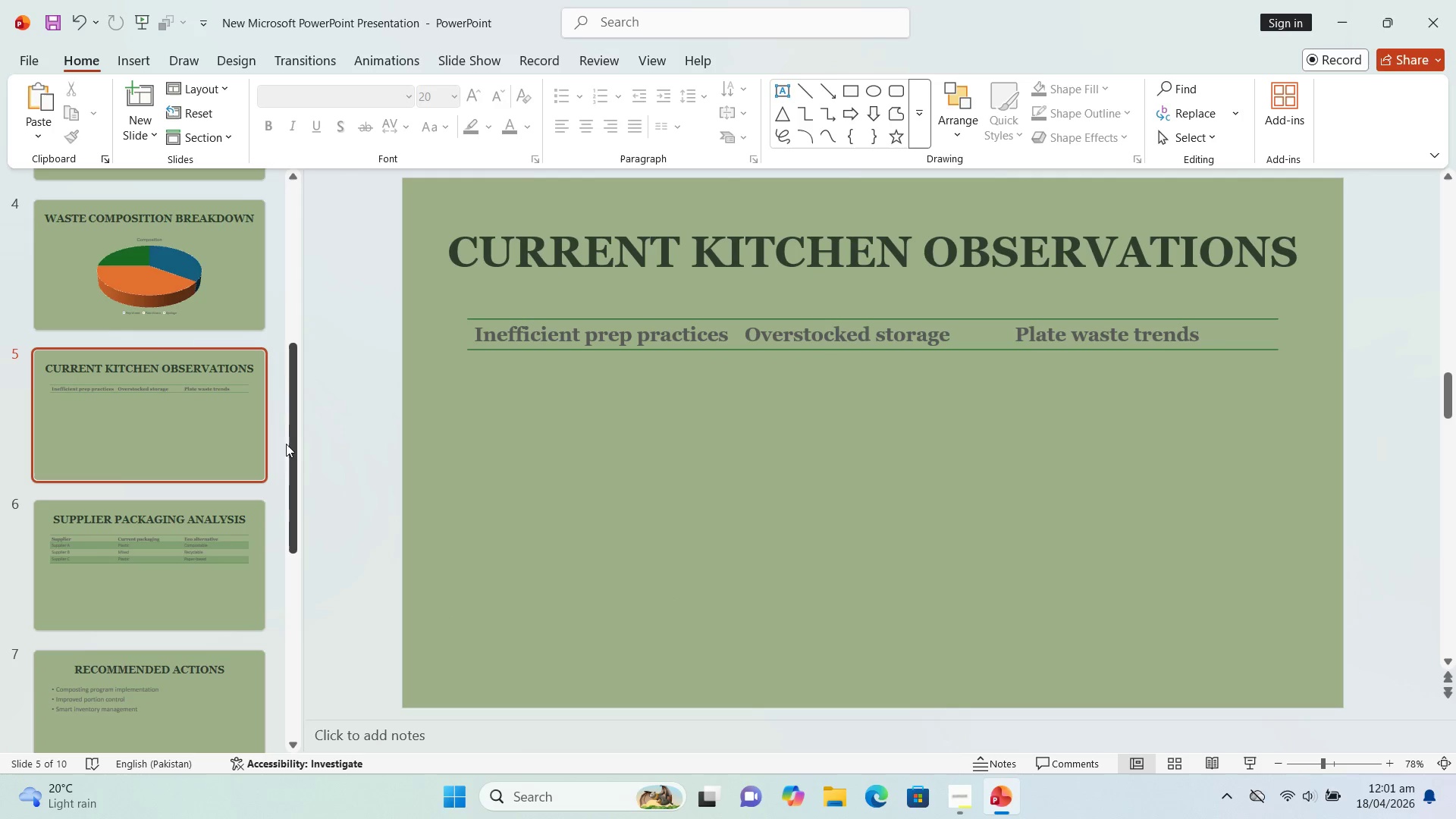 
left_click_drag(start_coordinate=[293, 448], to_coordinate=[297, 242])
 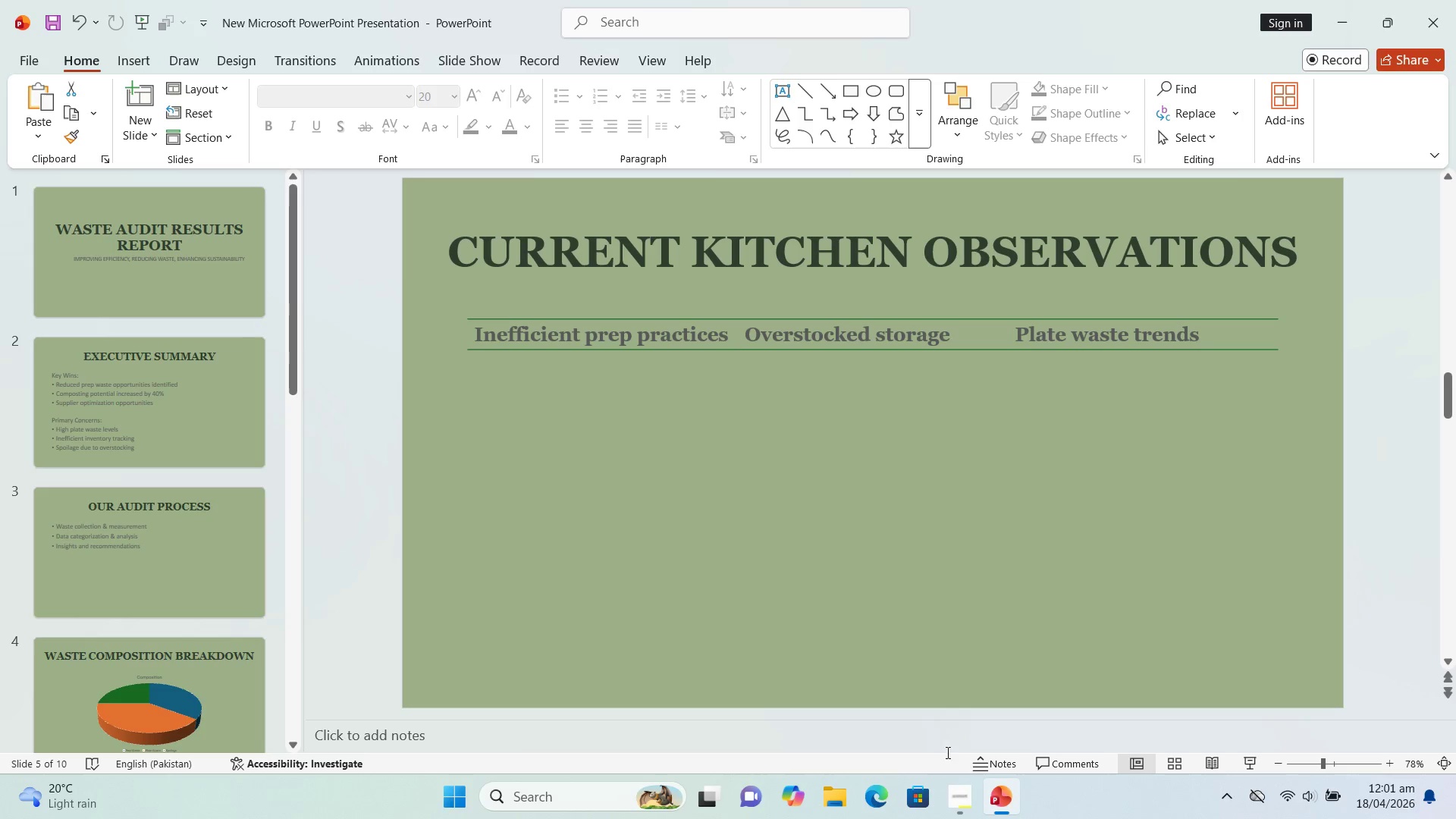 
left_click([962, 785])